 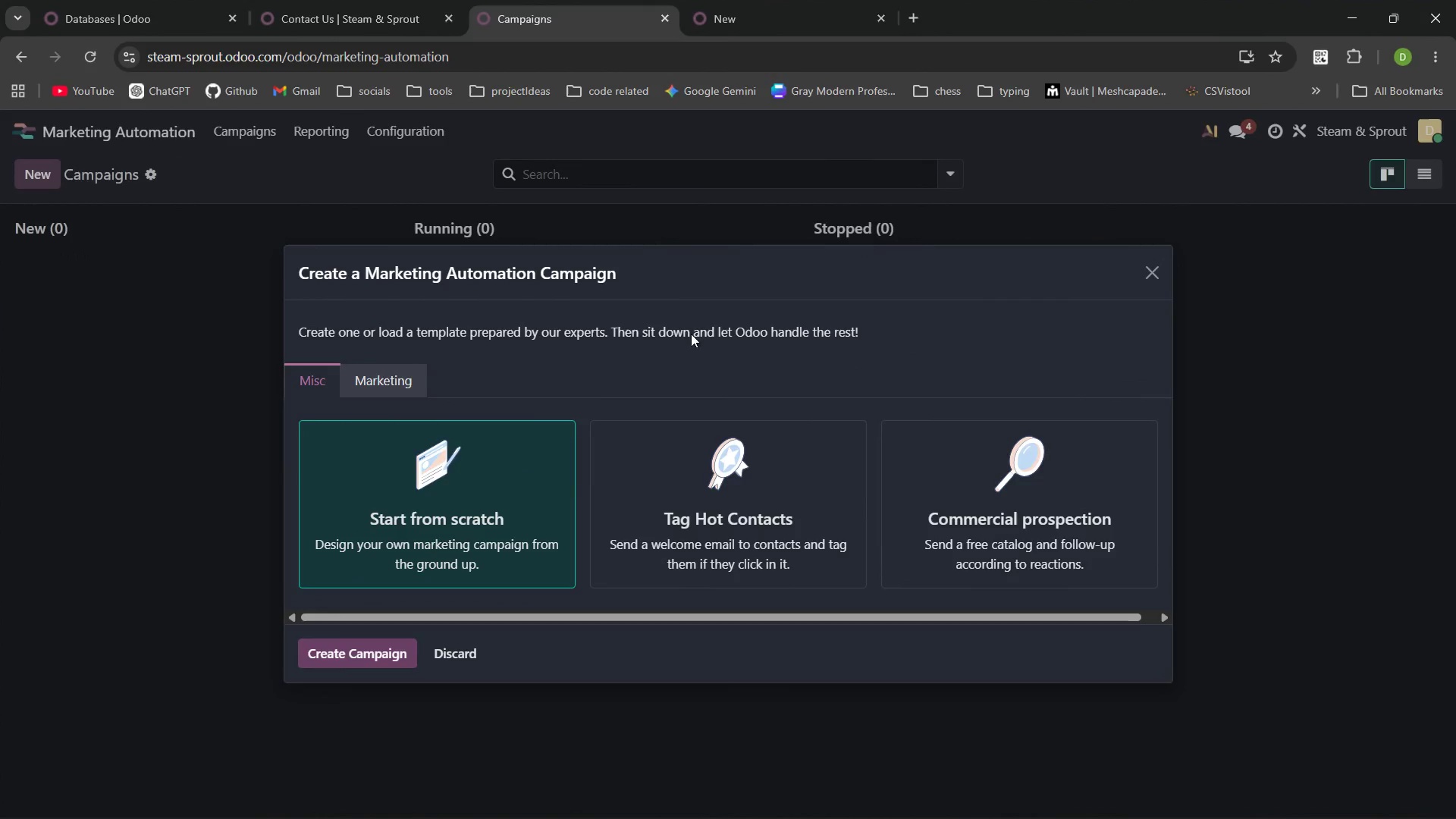 
left_click([373, 658])
 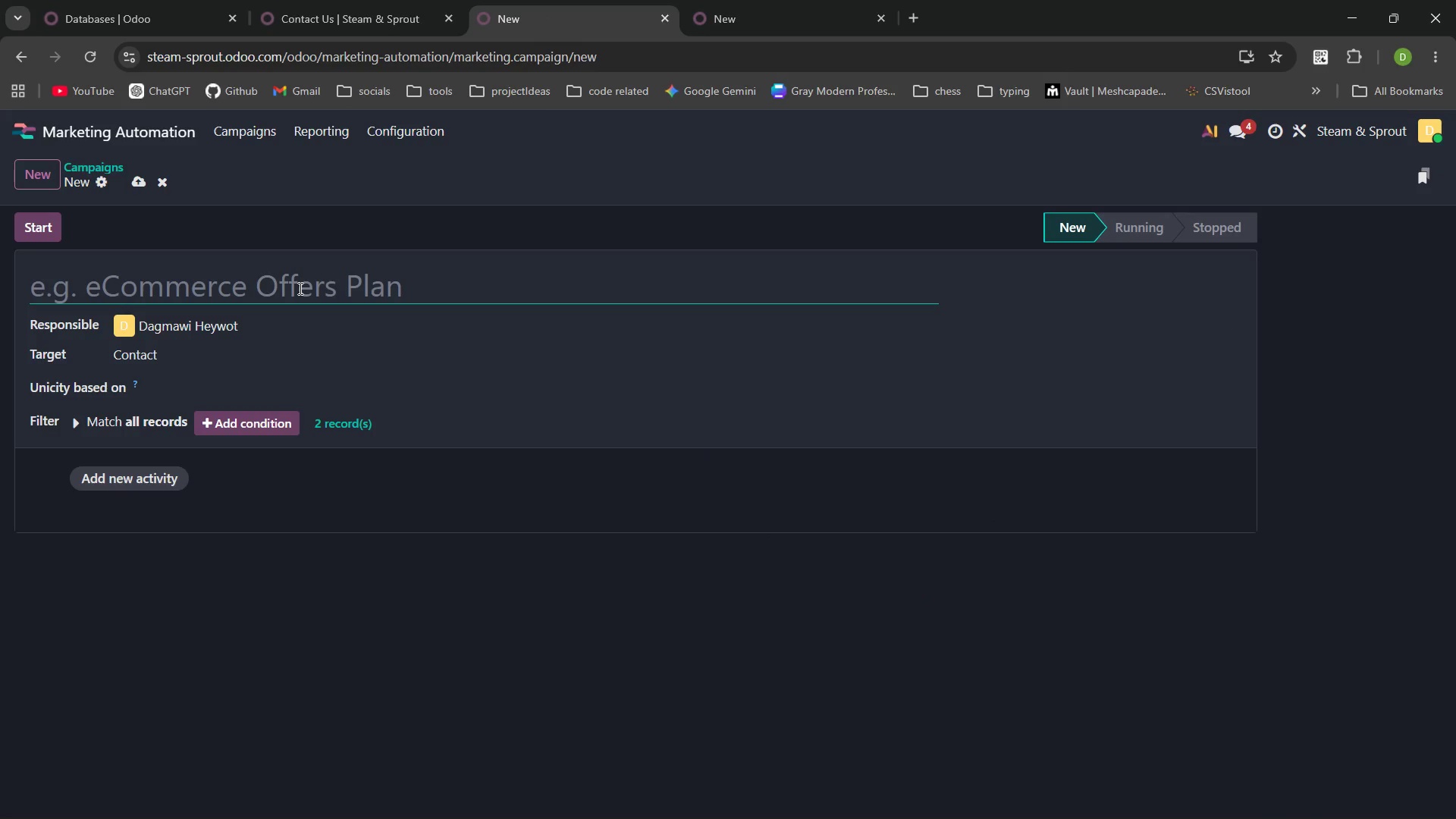 
key(Meta+MetaLeft)
 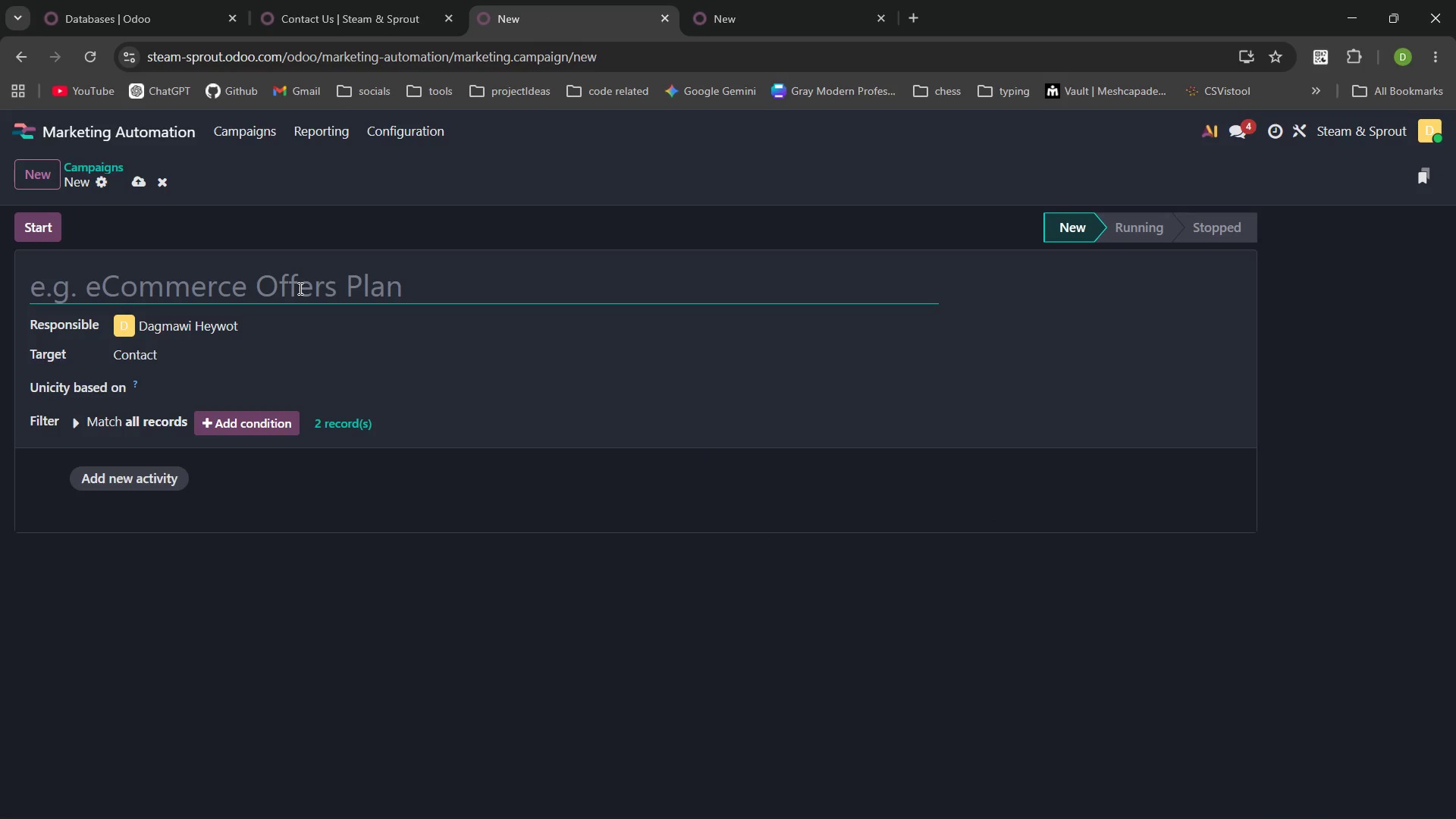 
key(Meta+V)
 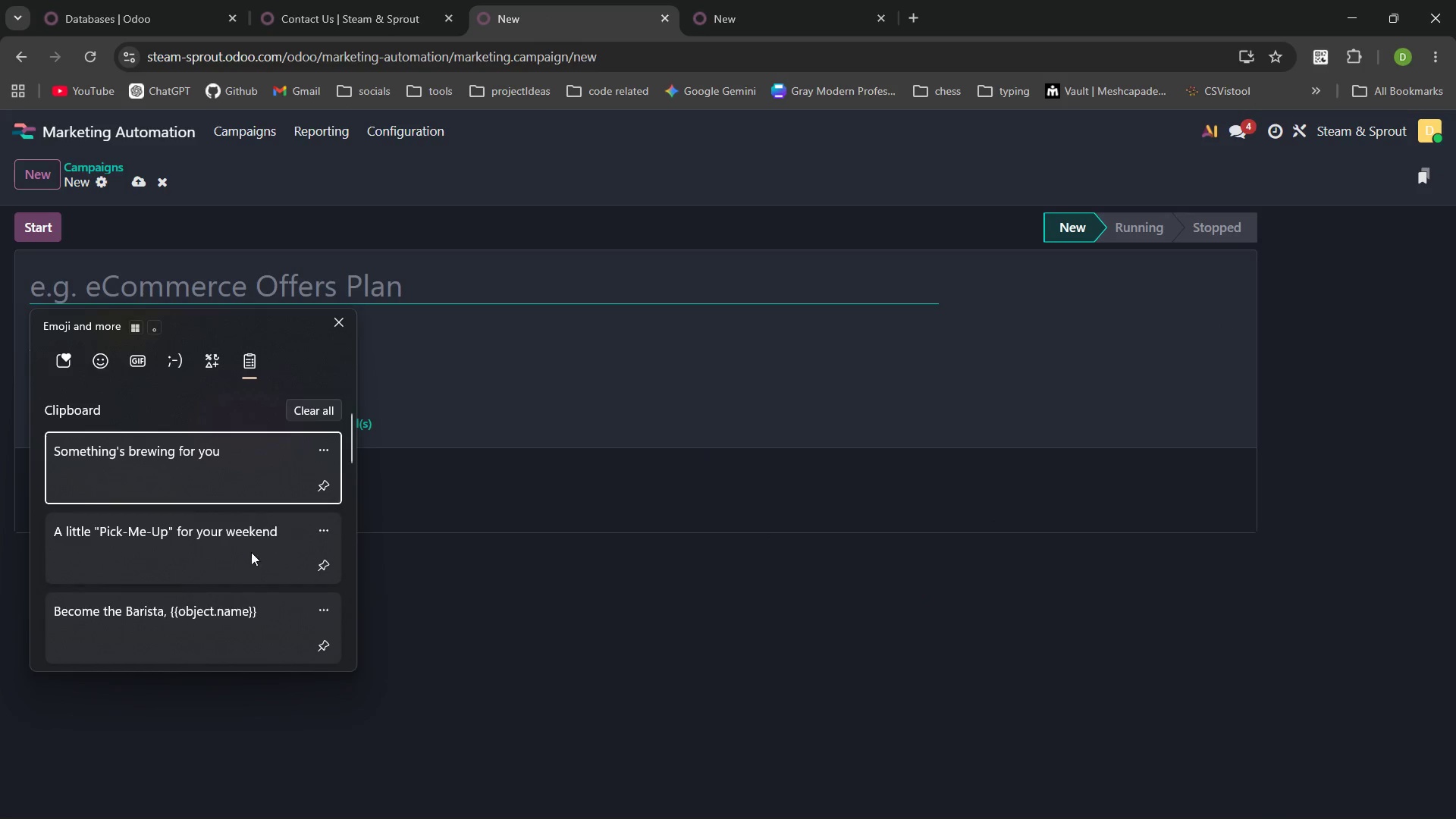 
mouse_move([169, 635])
 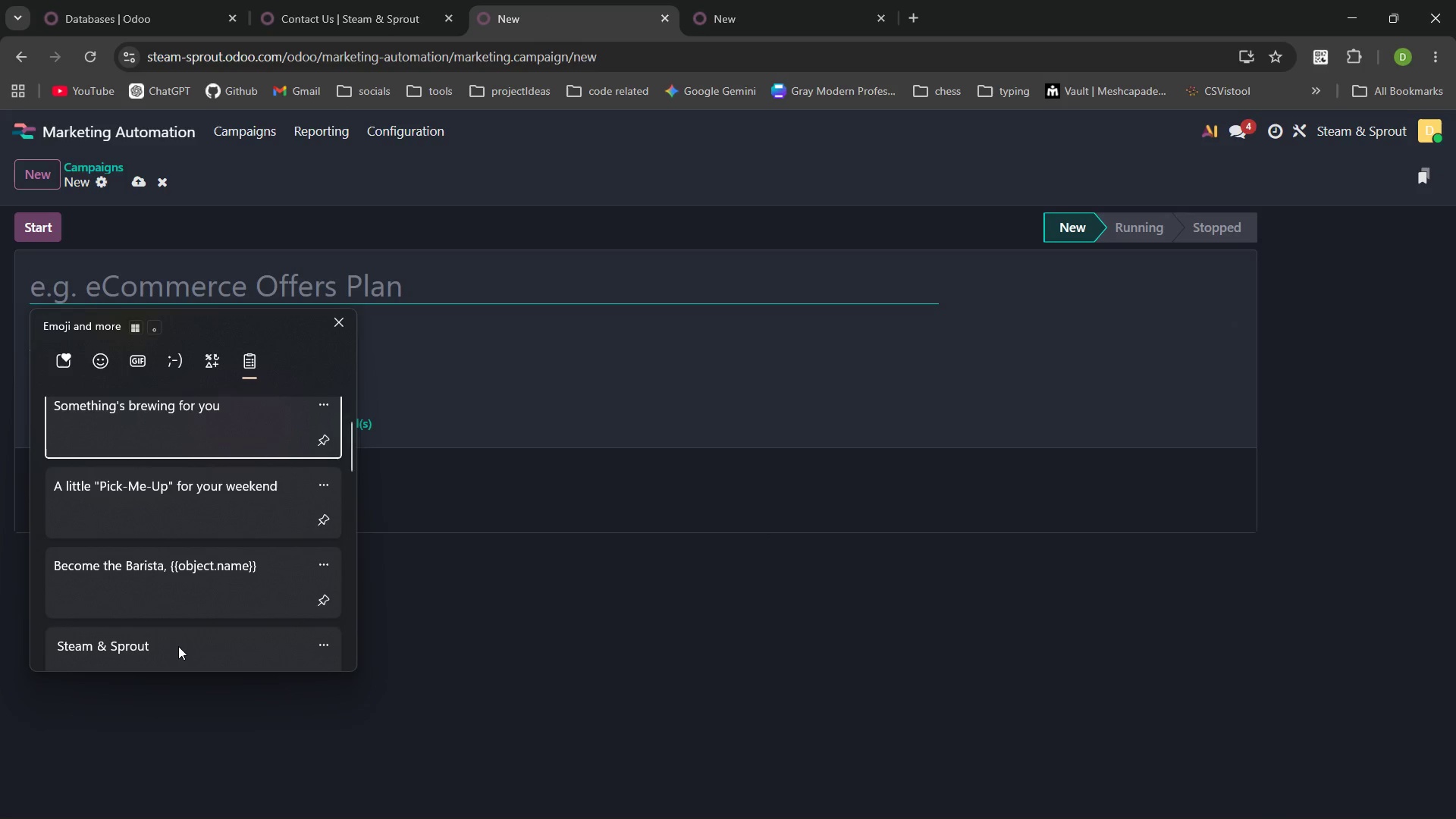 
left_click([178, 646])
 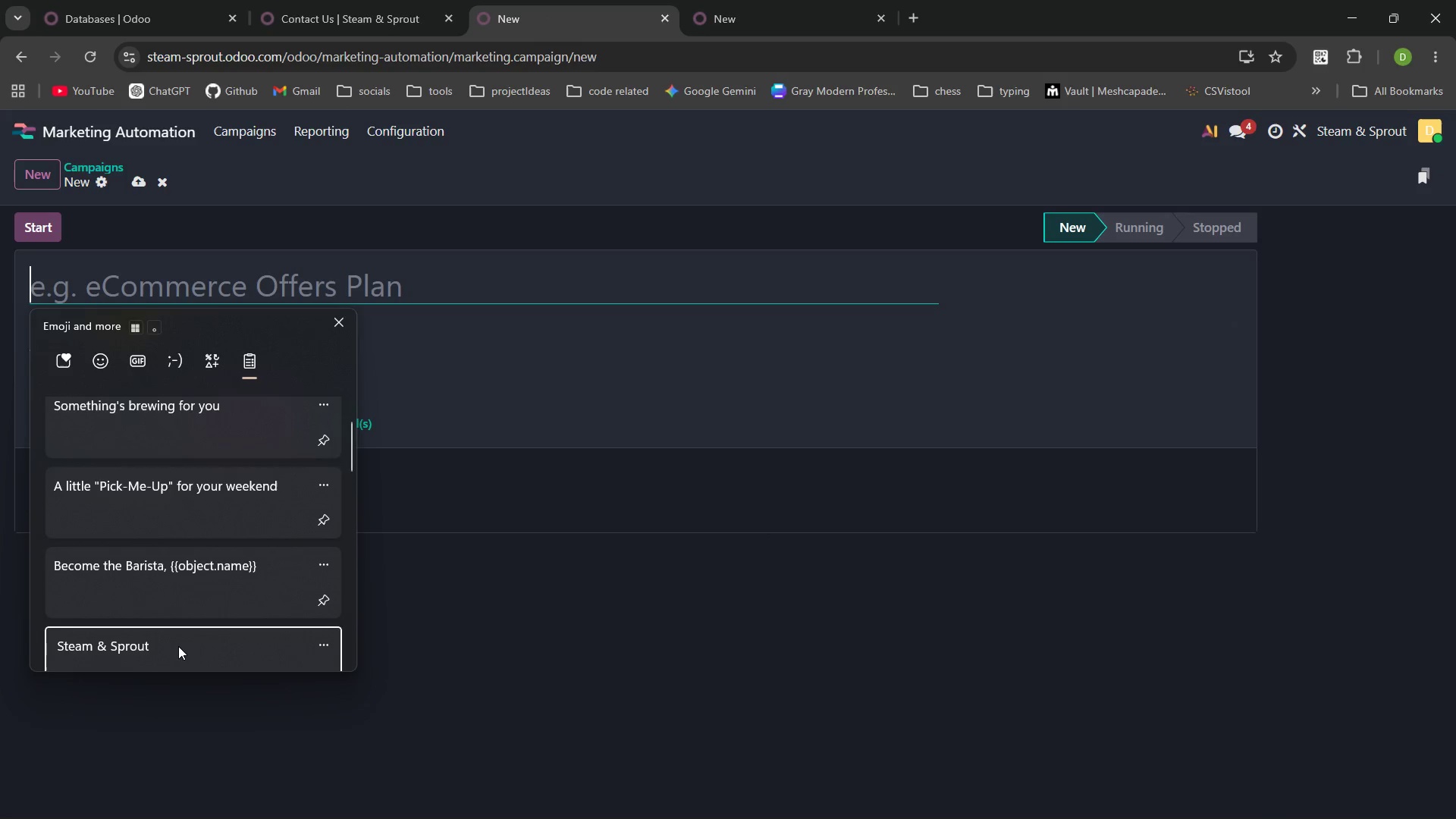 
key(Control+ControlLeft)
 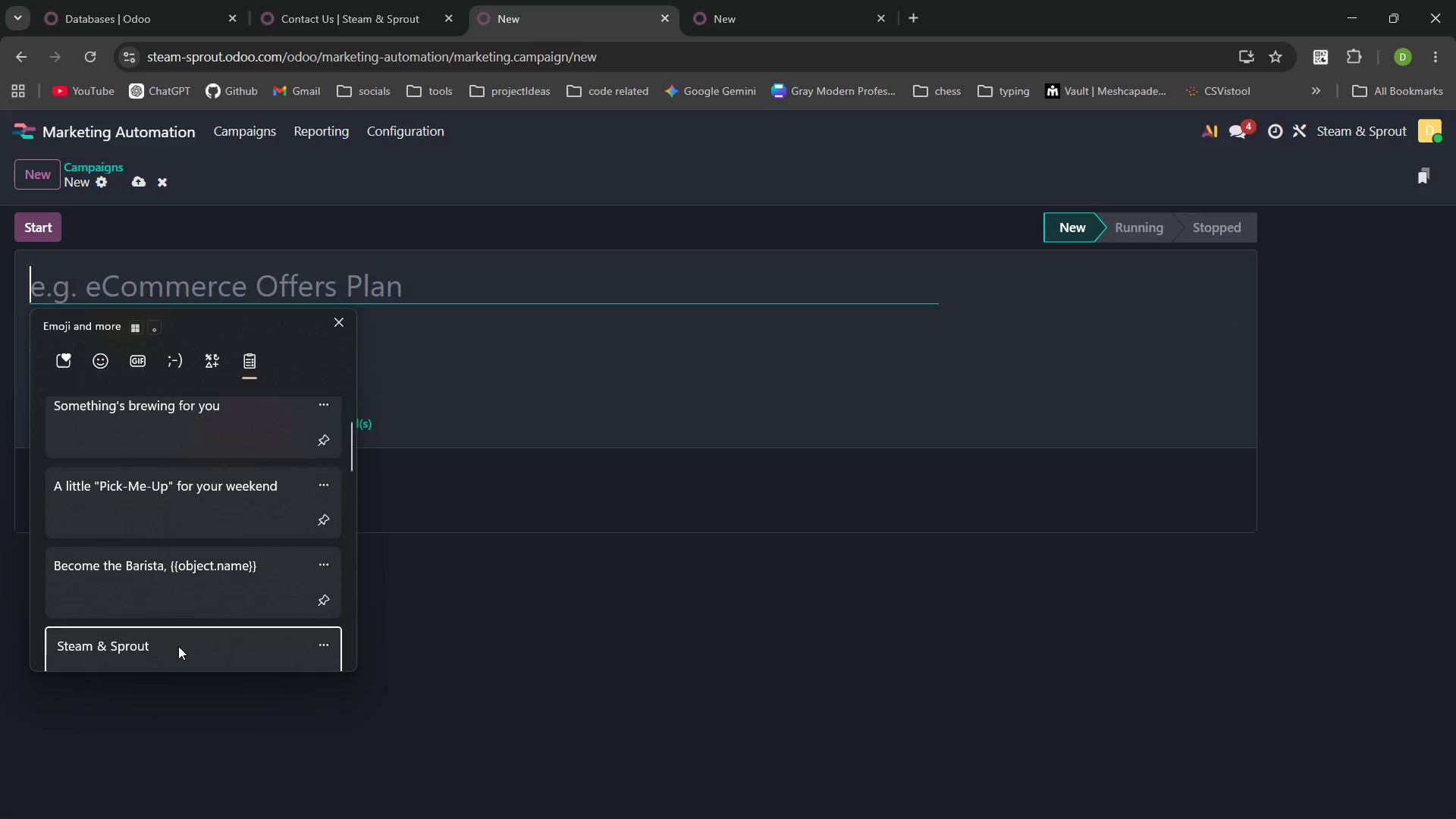 
left_click([136, 177])
 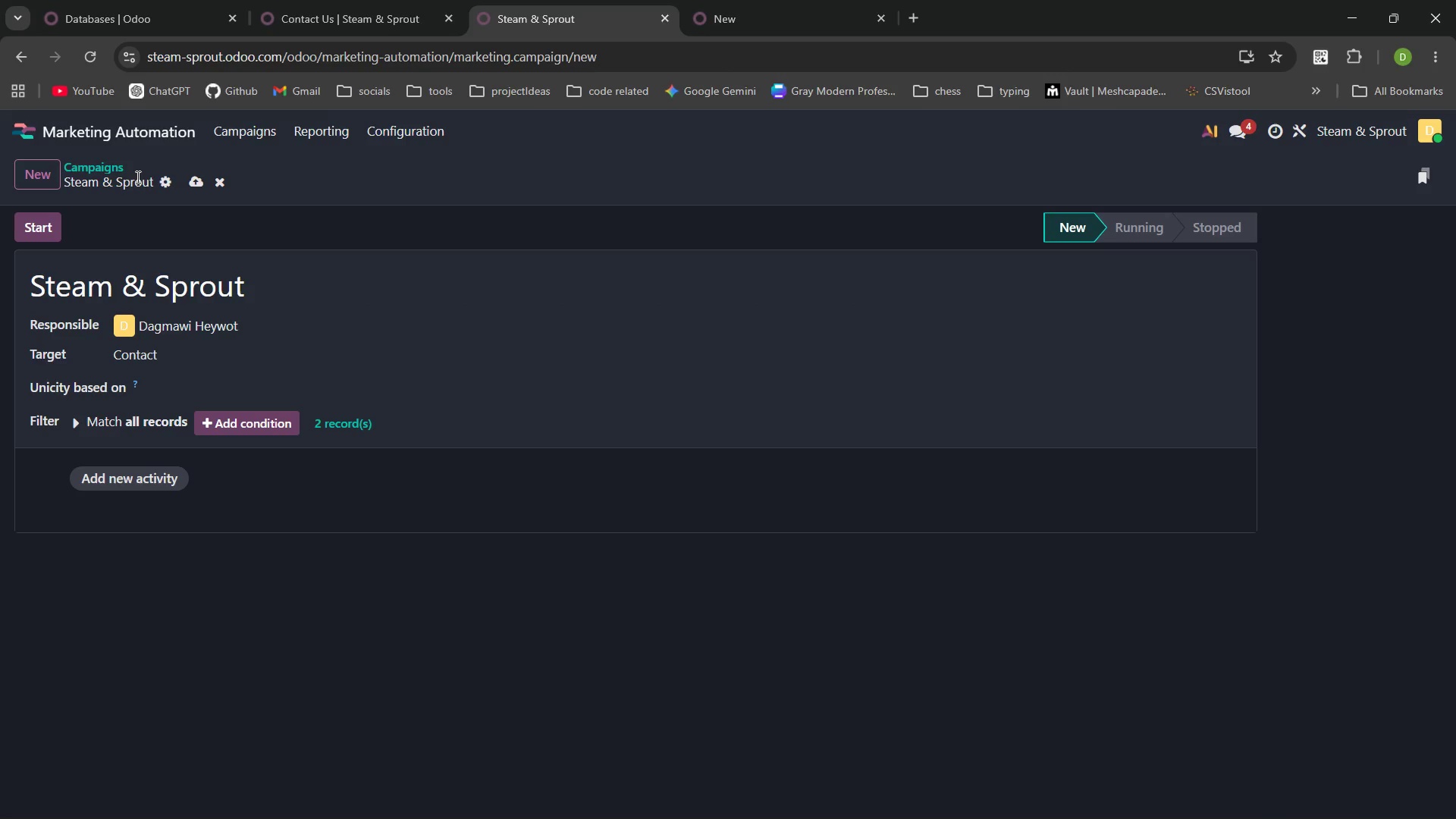 
wait(73.84)
 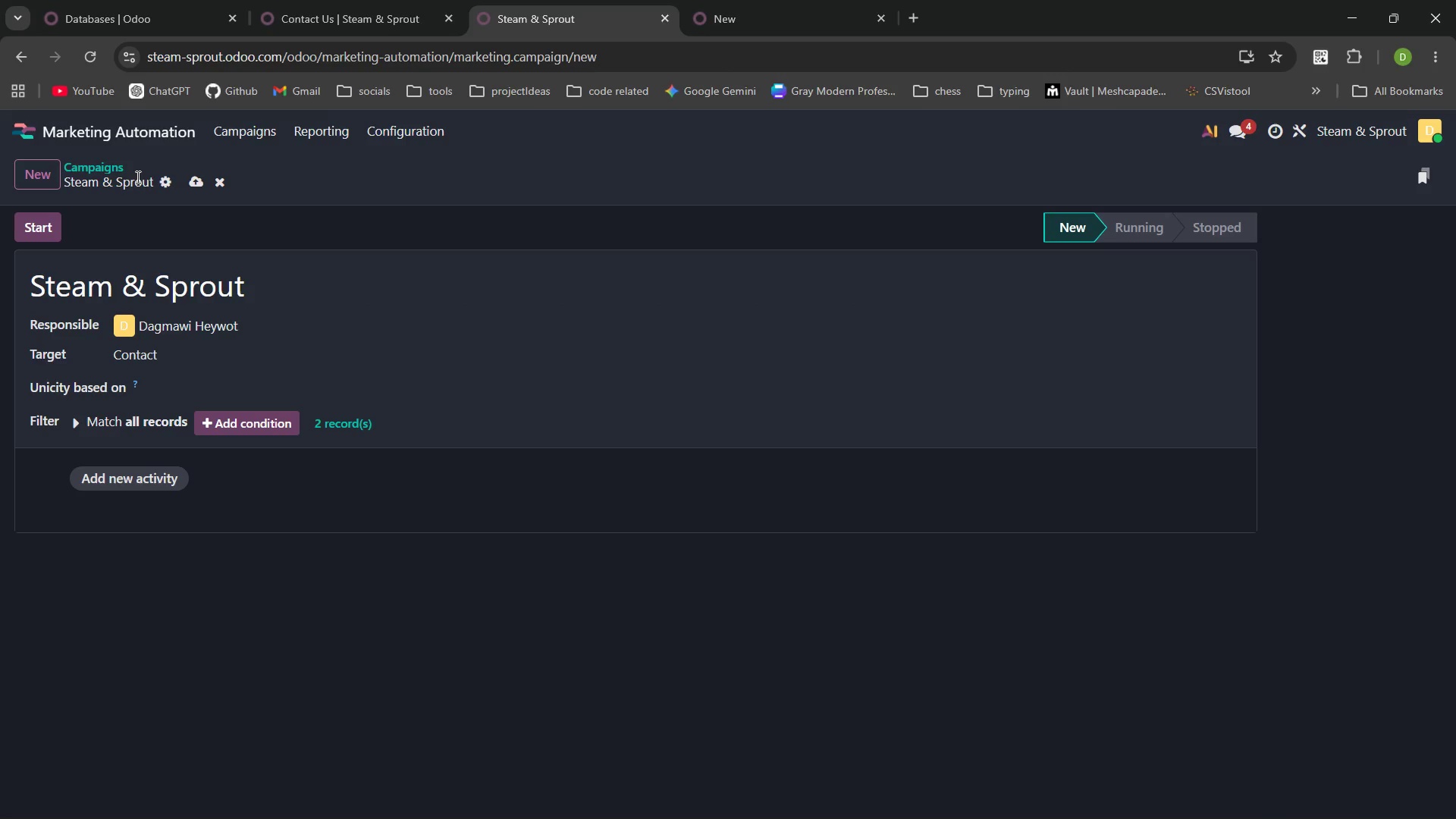 
left_click([199, 184])
 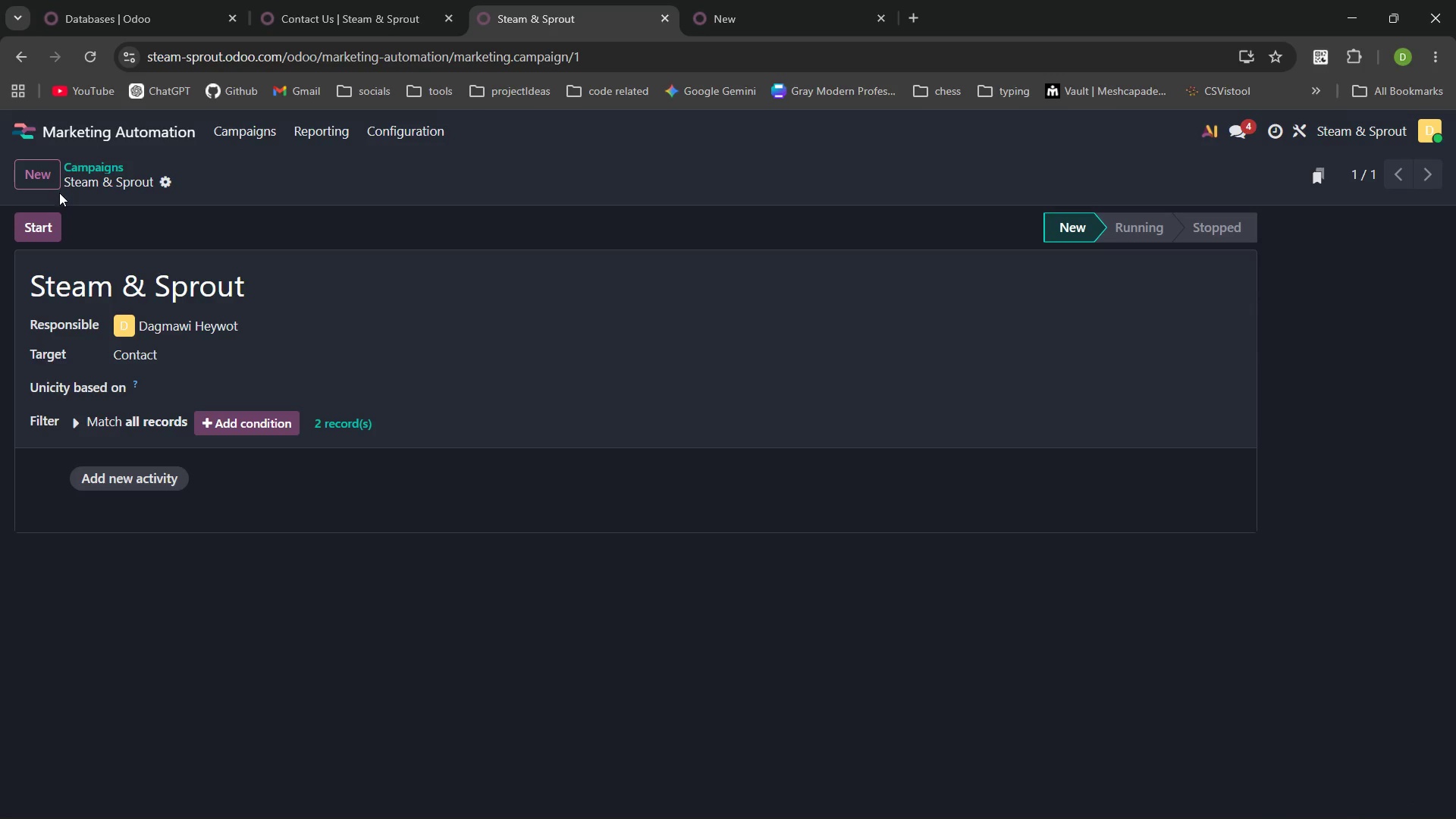 
wait(6.0)
 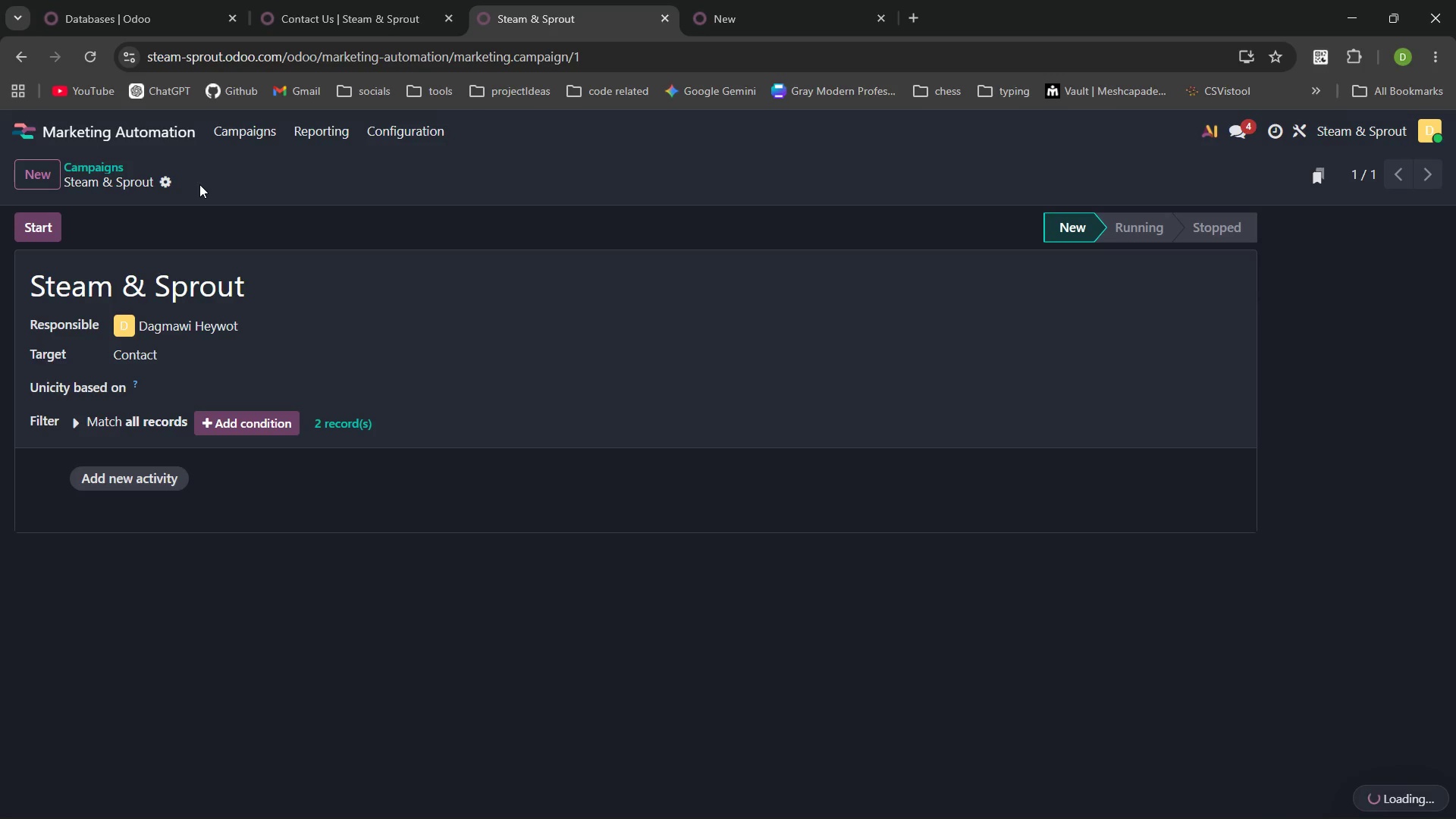 
left_click([164, 485])
 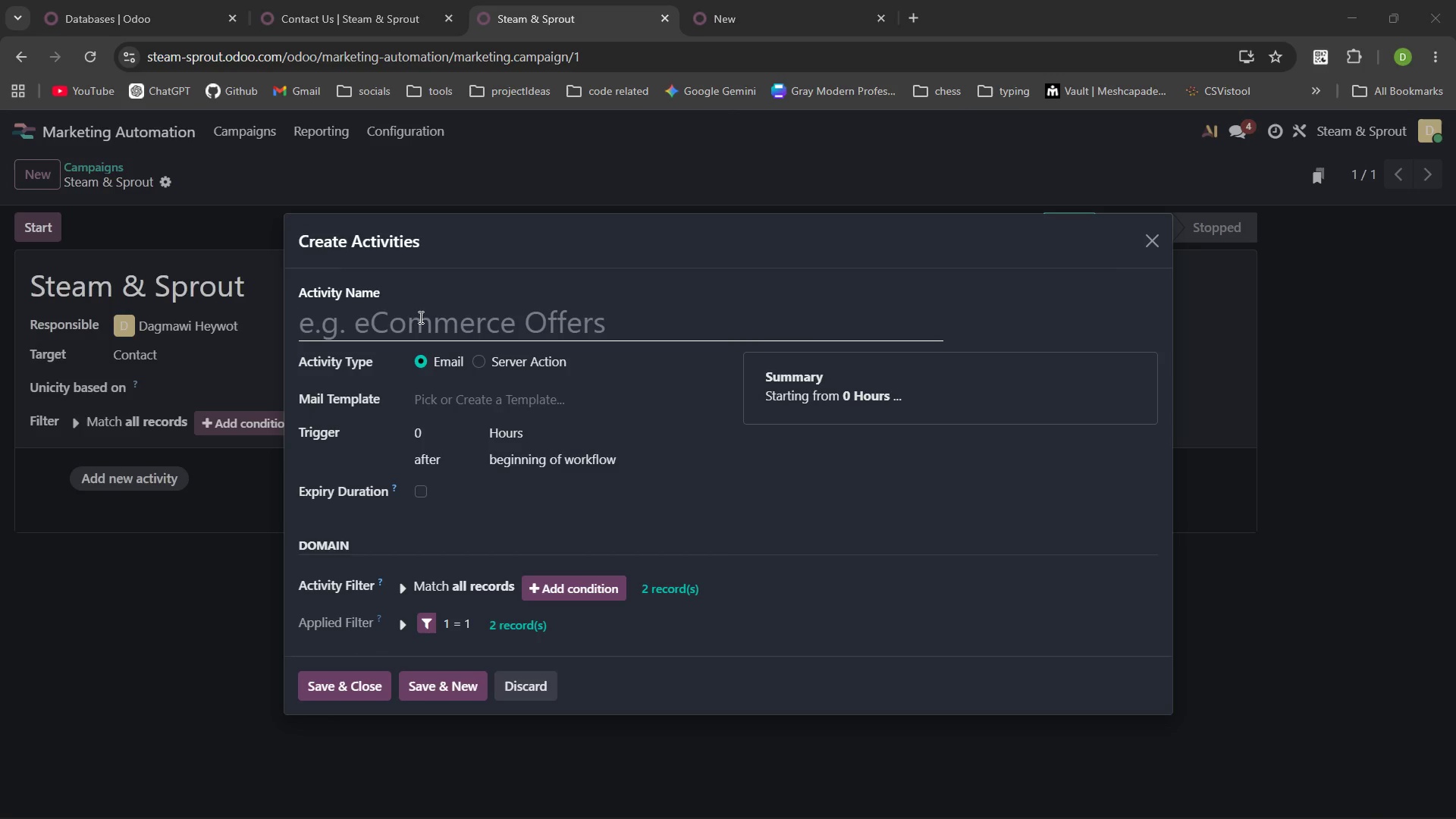 
left_click([939, 135])